 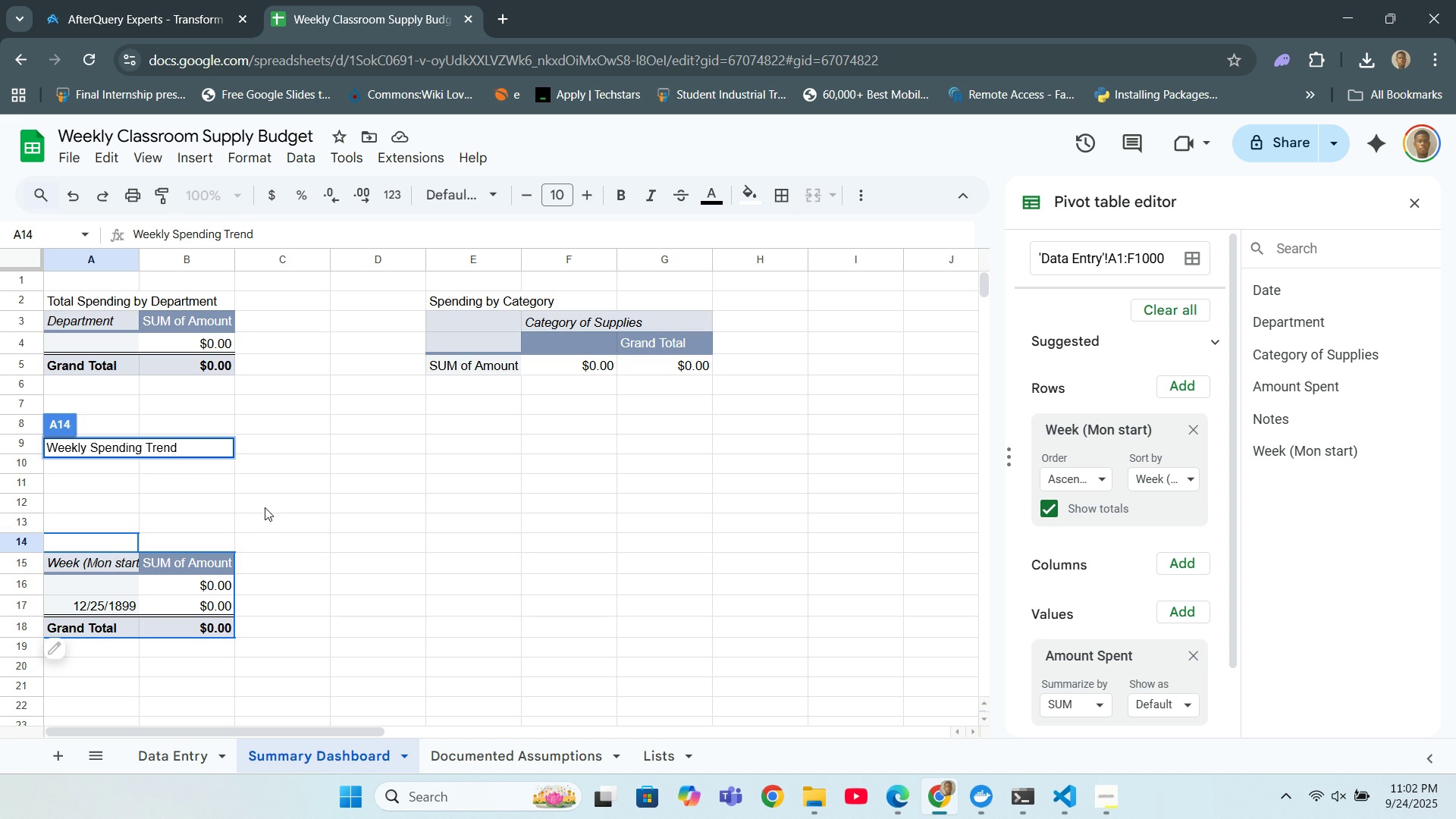 
left_click([330, 534])
 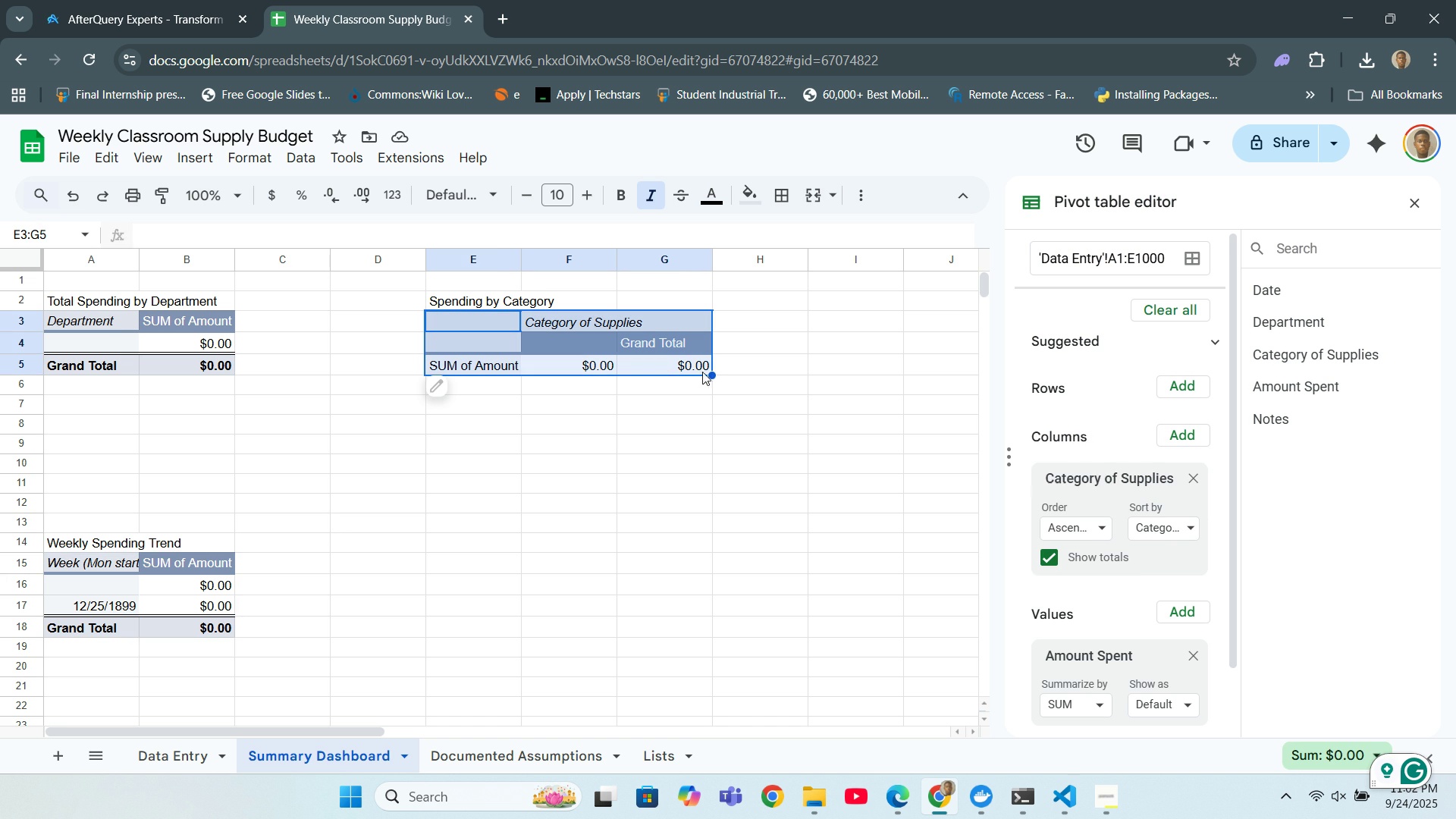 
wait(16.03)
 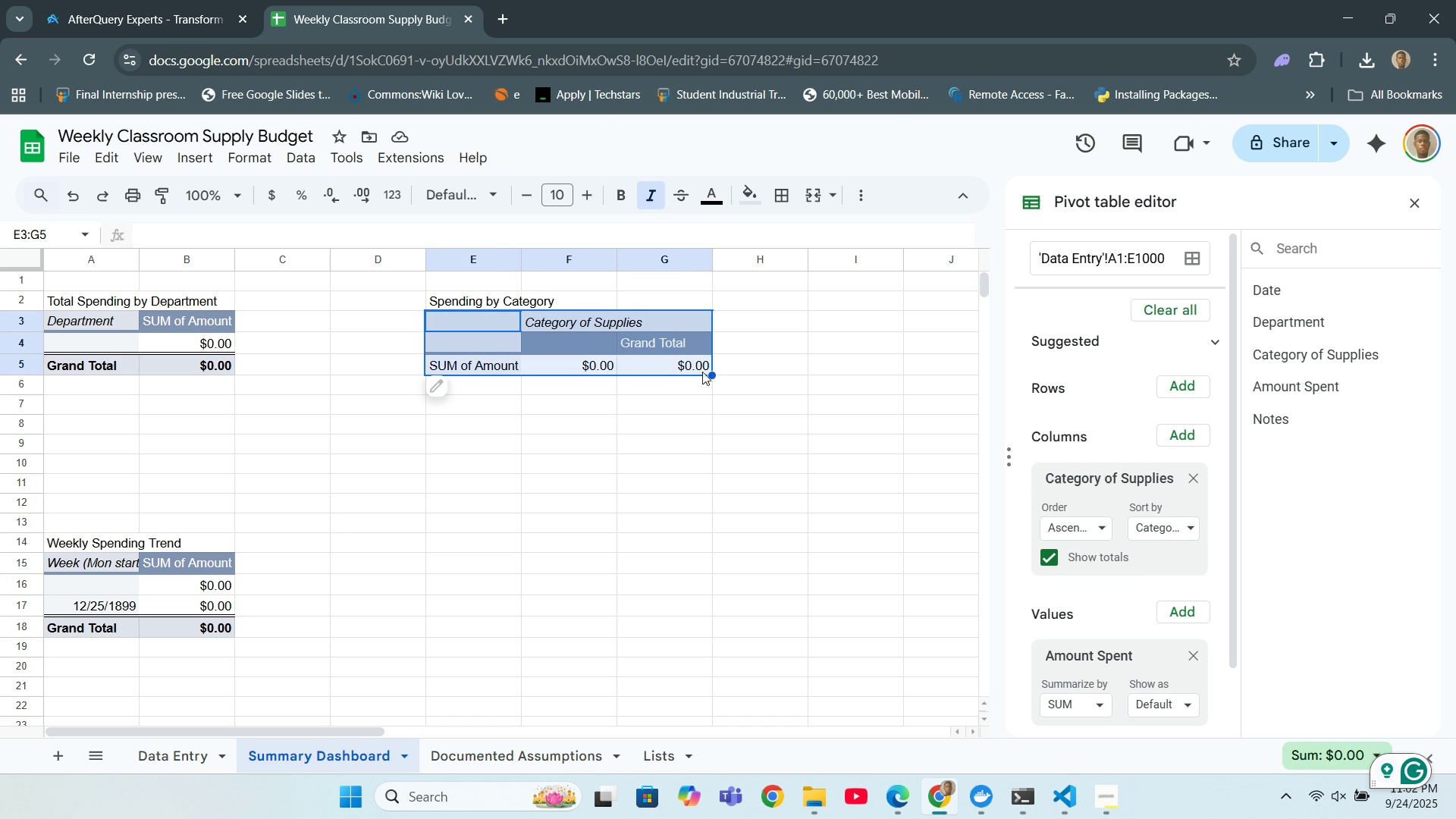 
left_click([190, 162])
 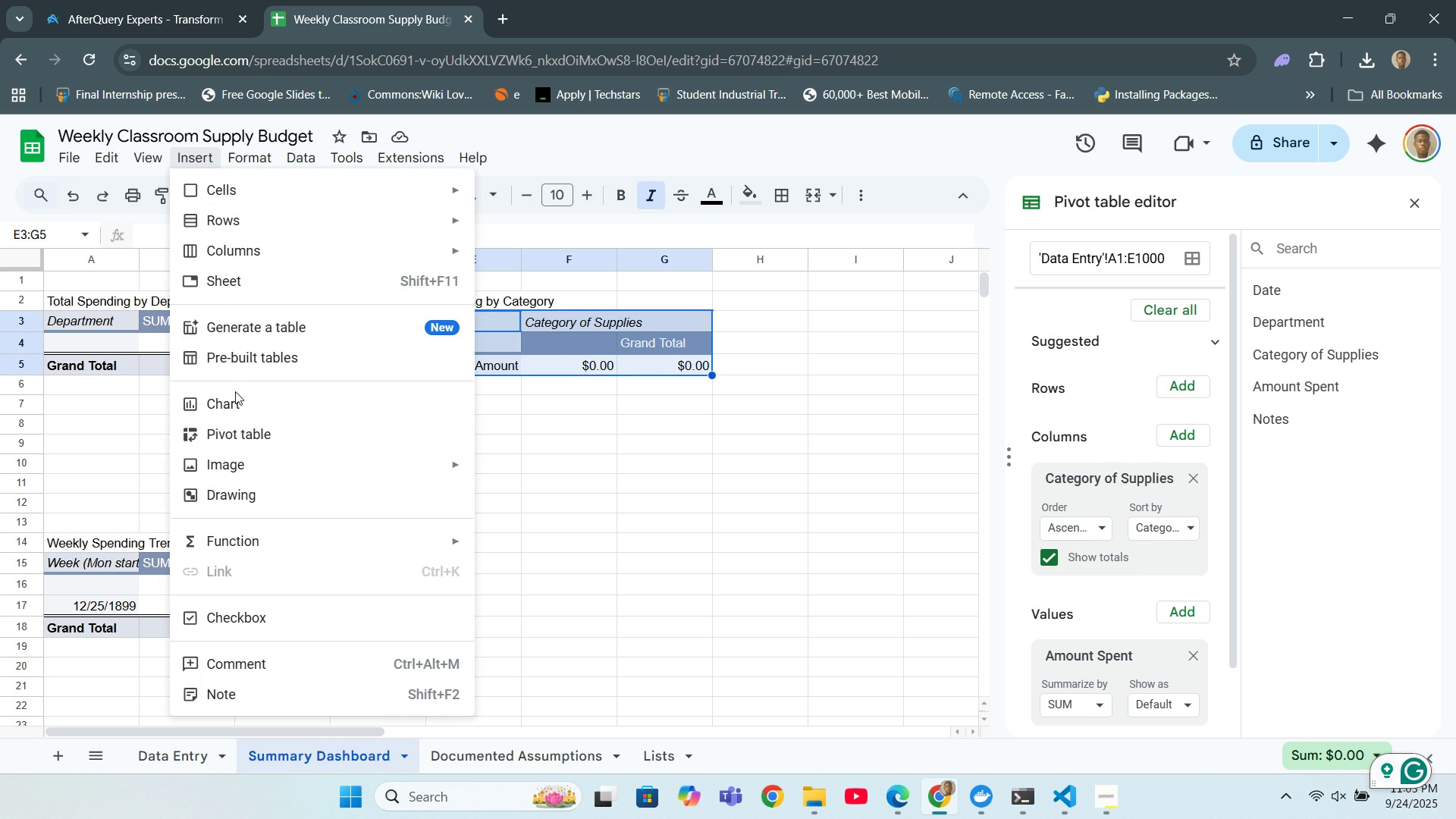 
left_click([235, 398])
 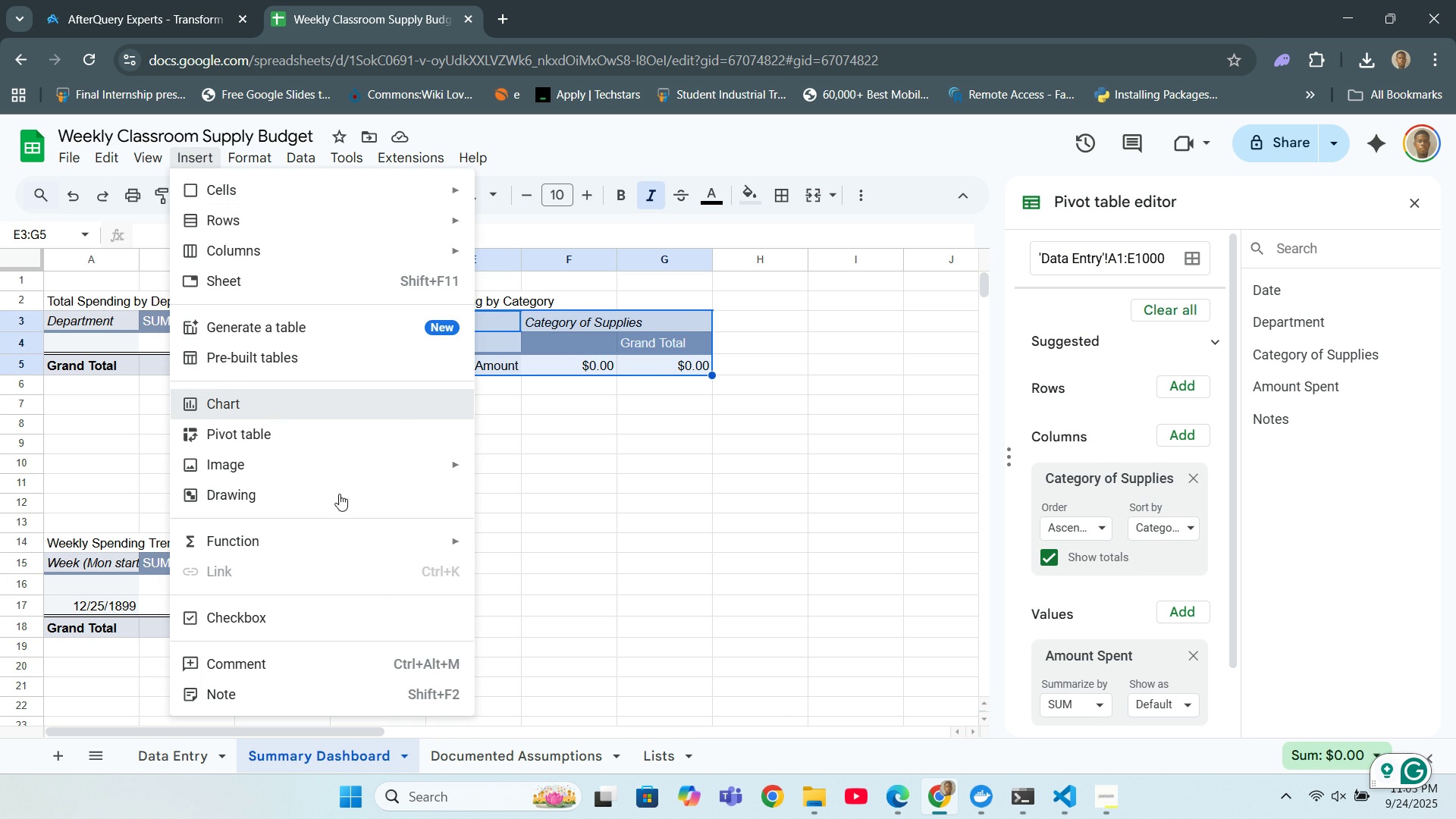 
double_click([287, 409])
 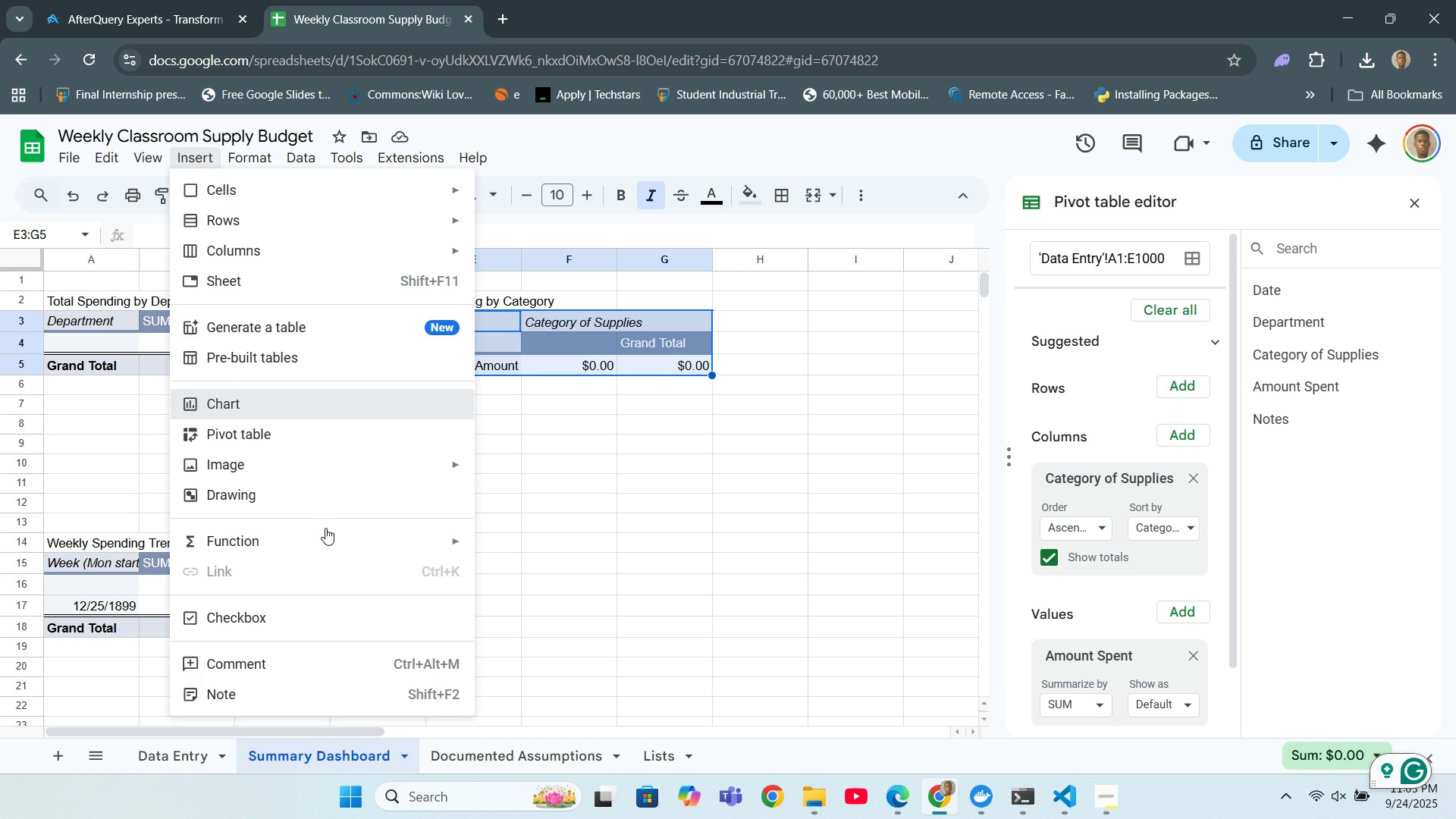 
left_click([325, 528])
 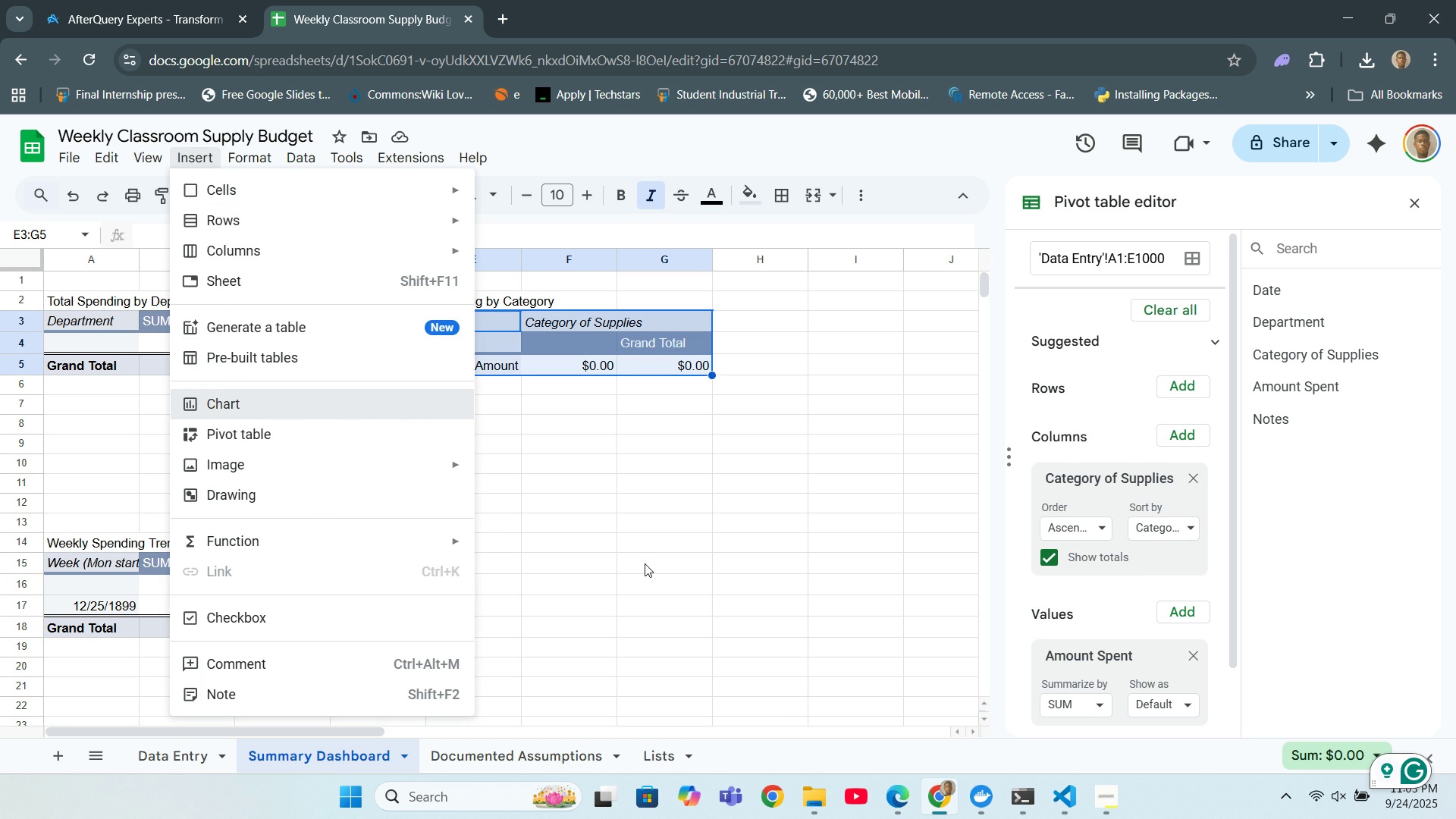 
double_click([645, 563])
 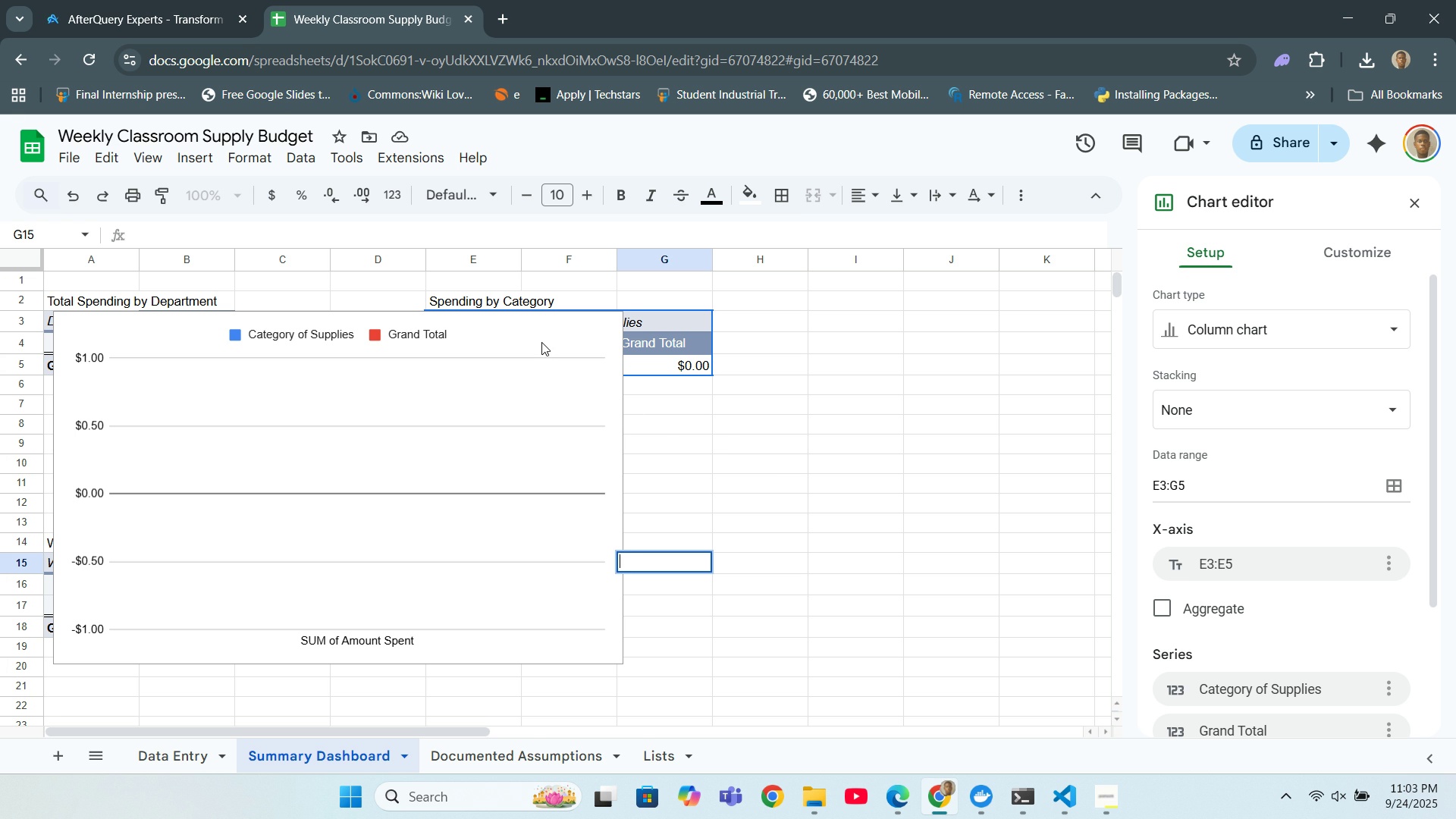 
wait(20.8)
 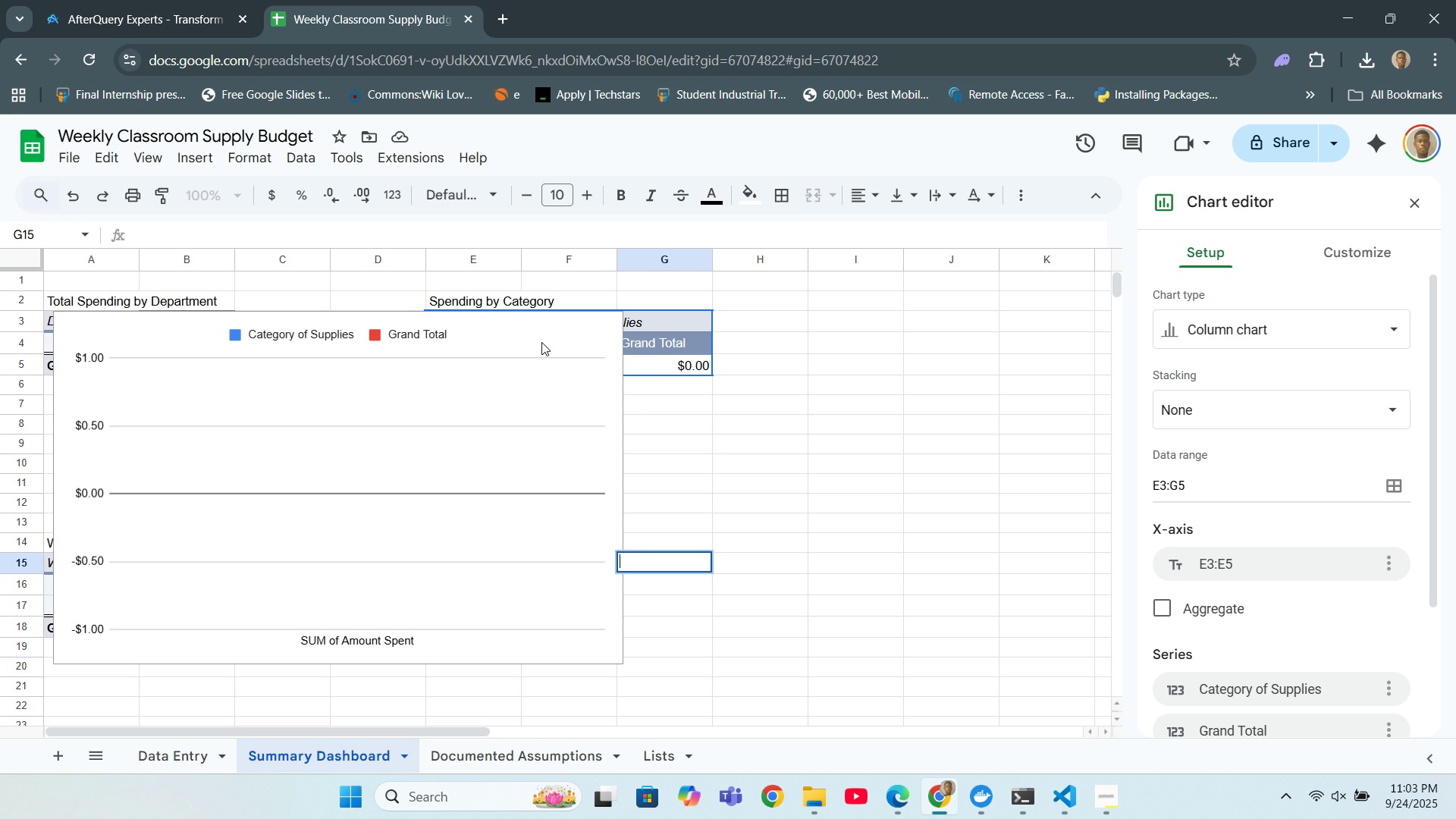 
left_click([720, 422])
 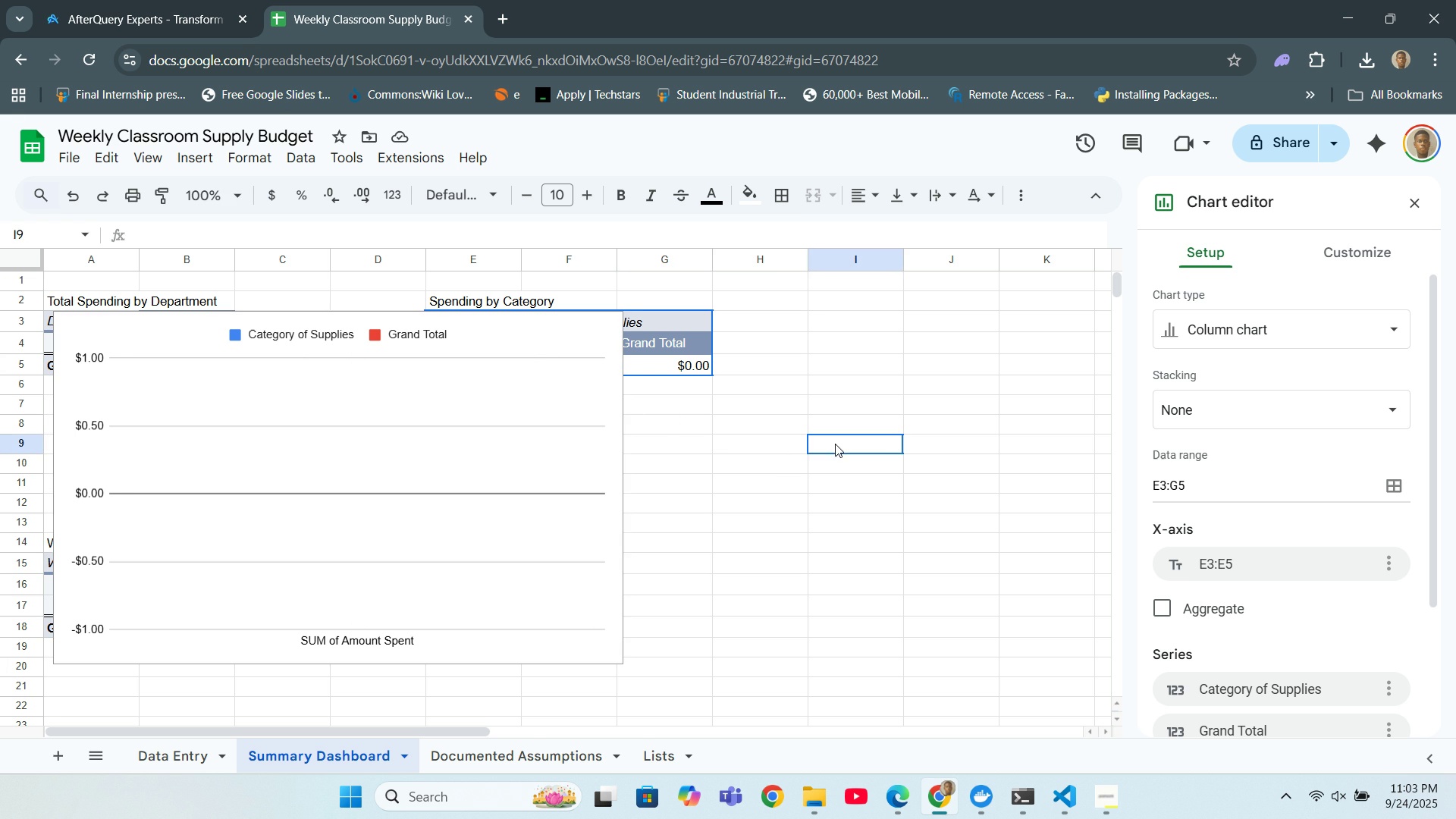 
left_click([835, 444])
 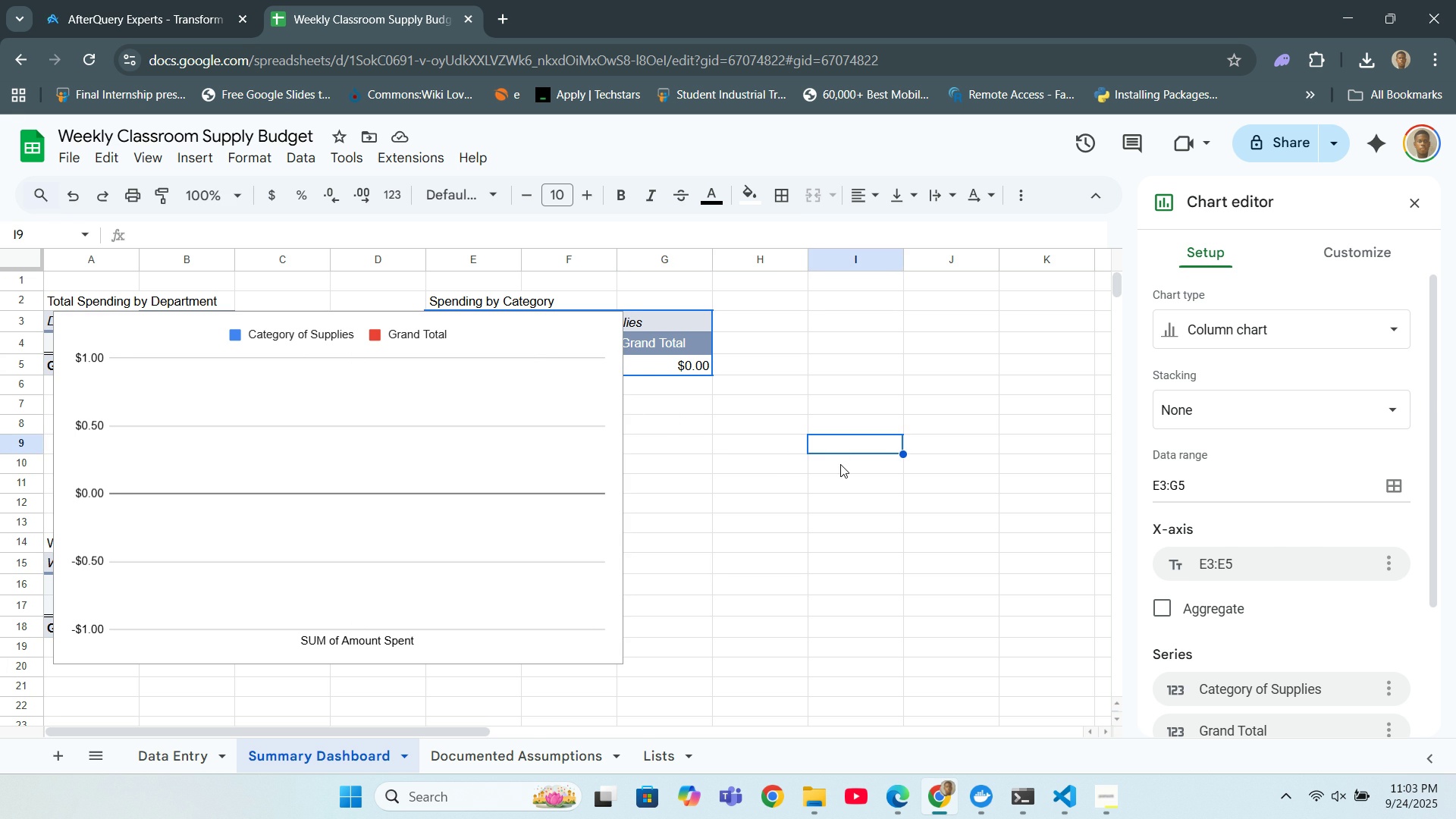 
key(Control+ControlLeft)
 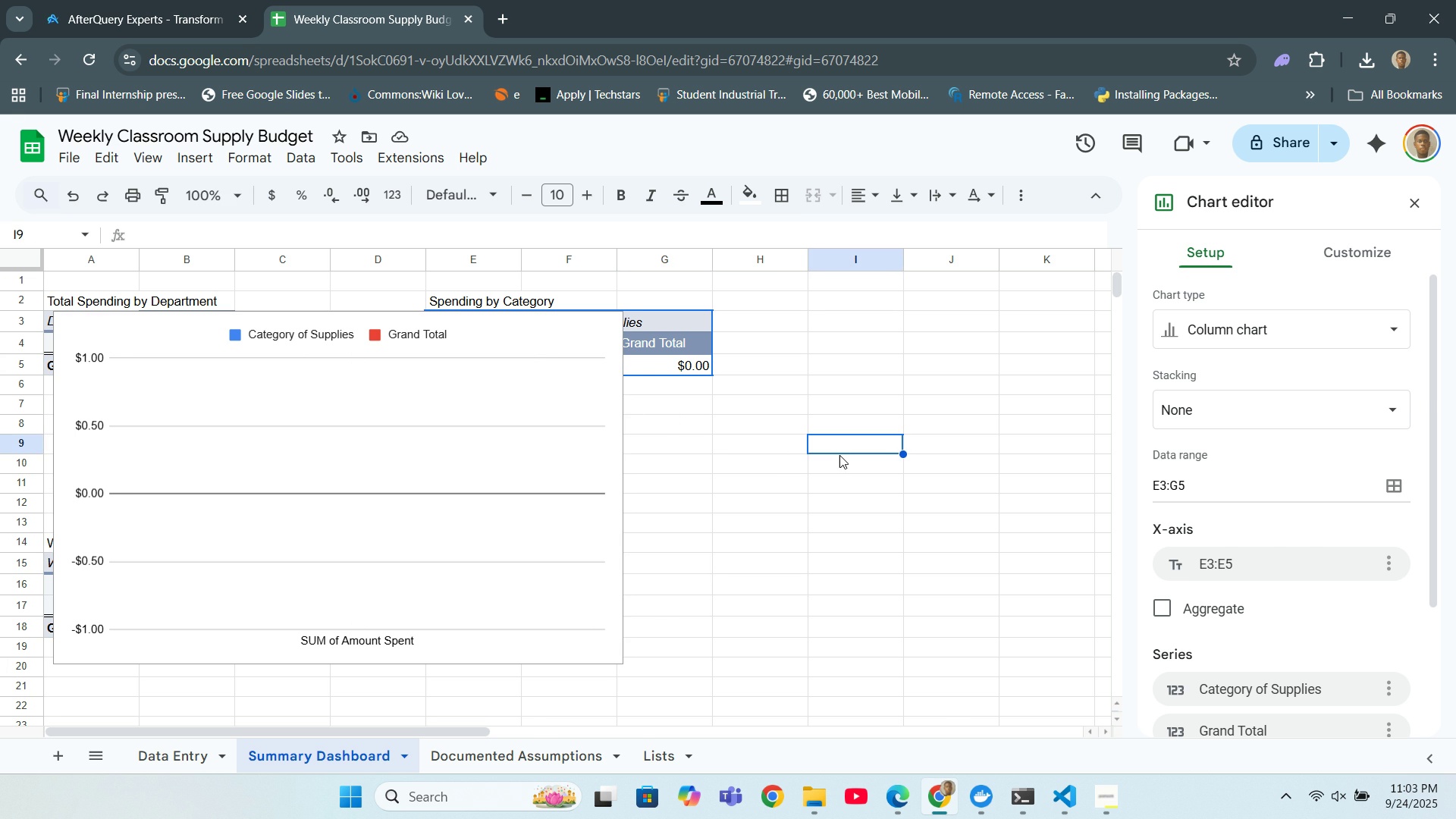 
key(Control+Z)
 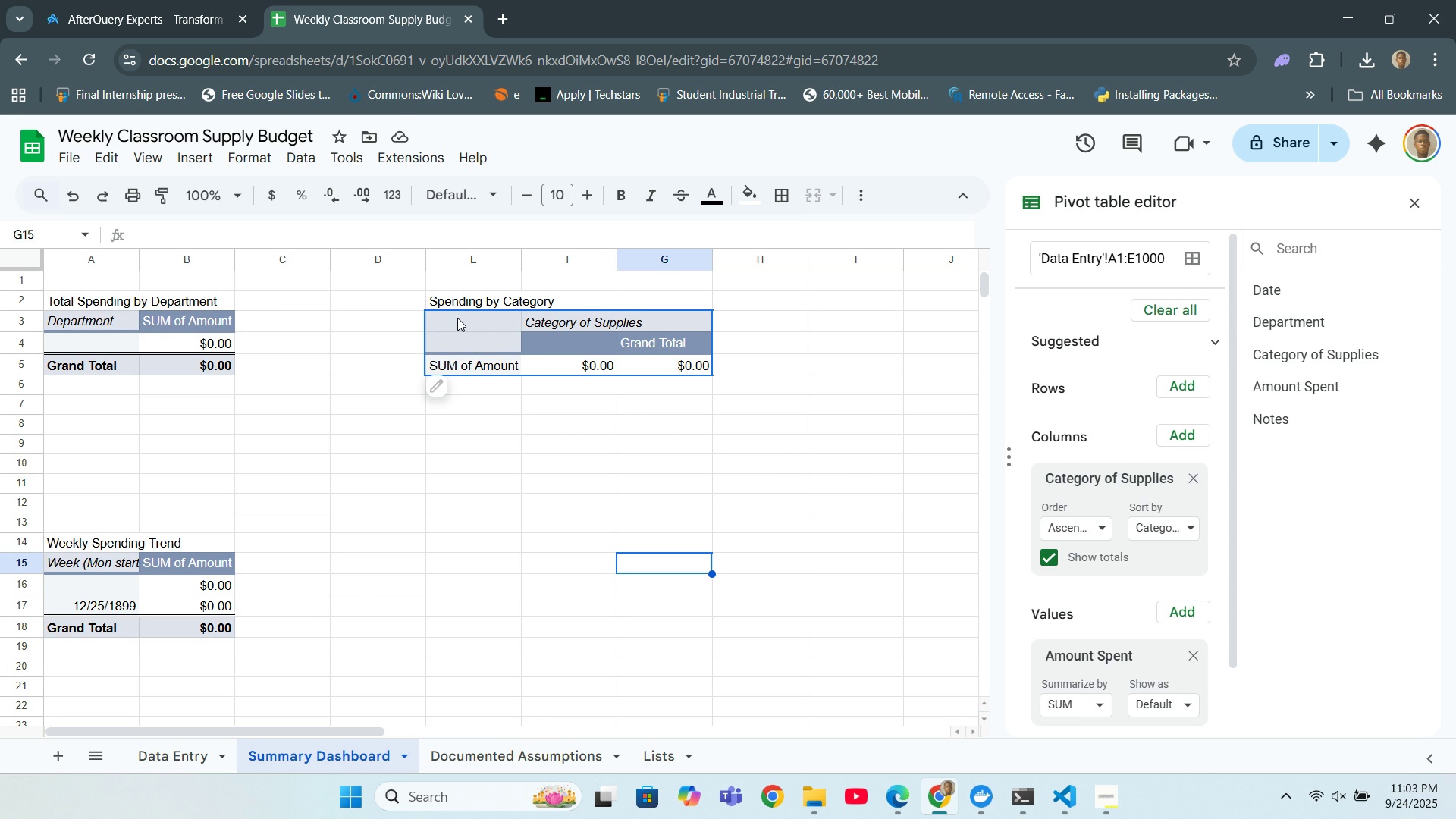 
wait(10.85)
 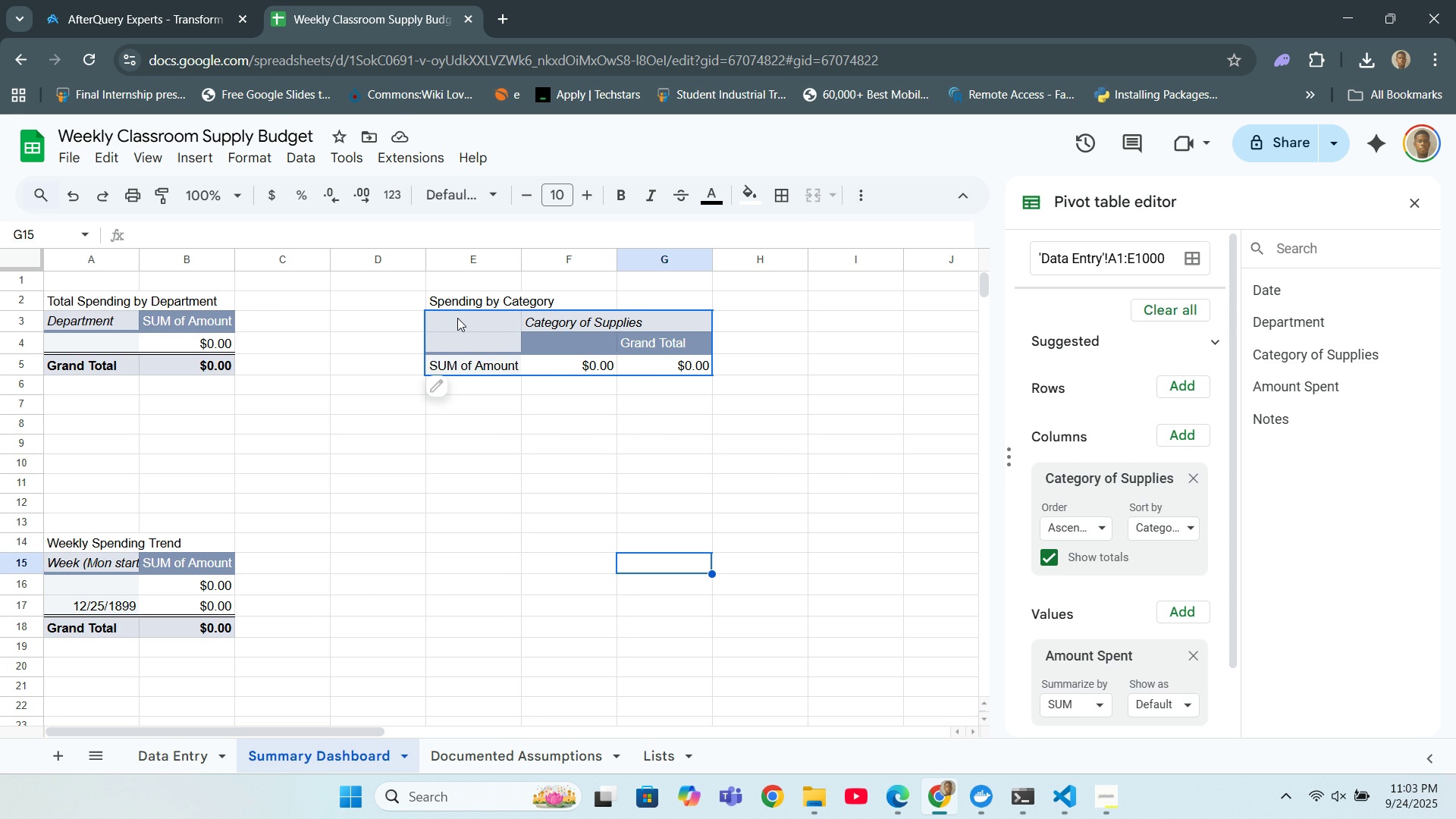 
left_click([174, 164])
 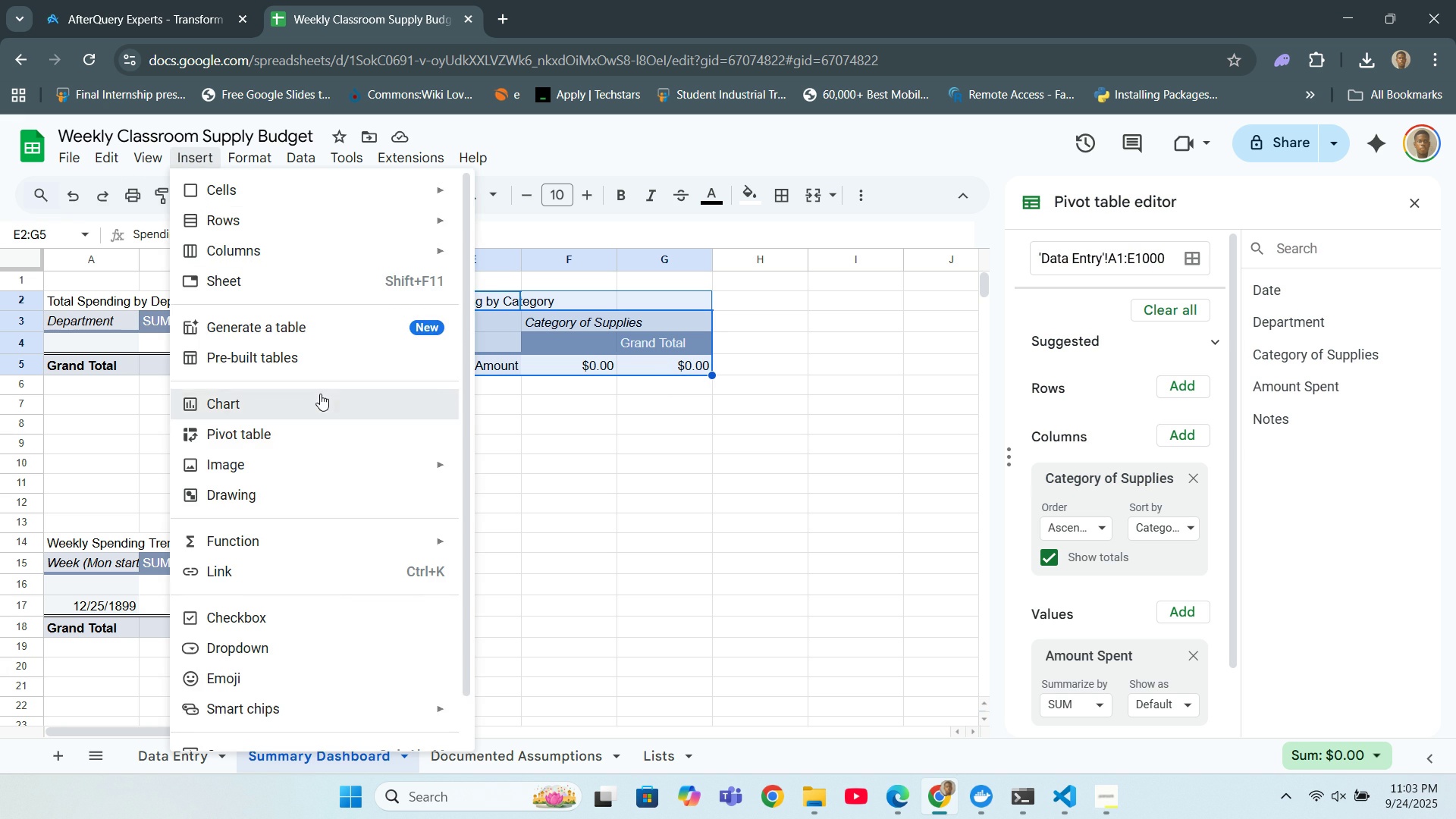 
left_click([320, 394])